 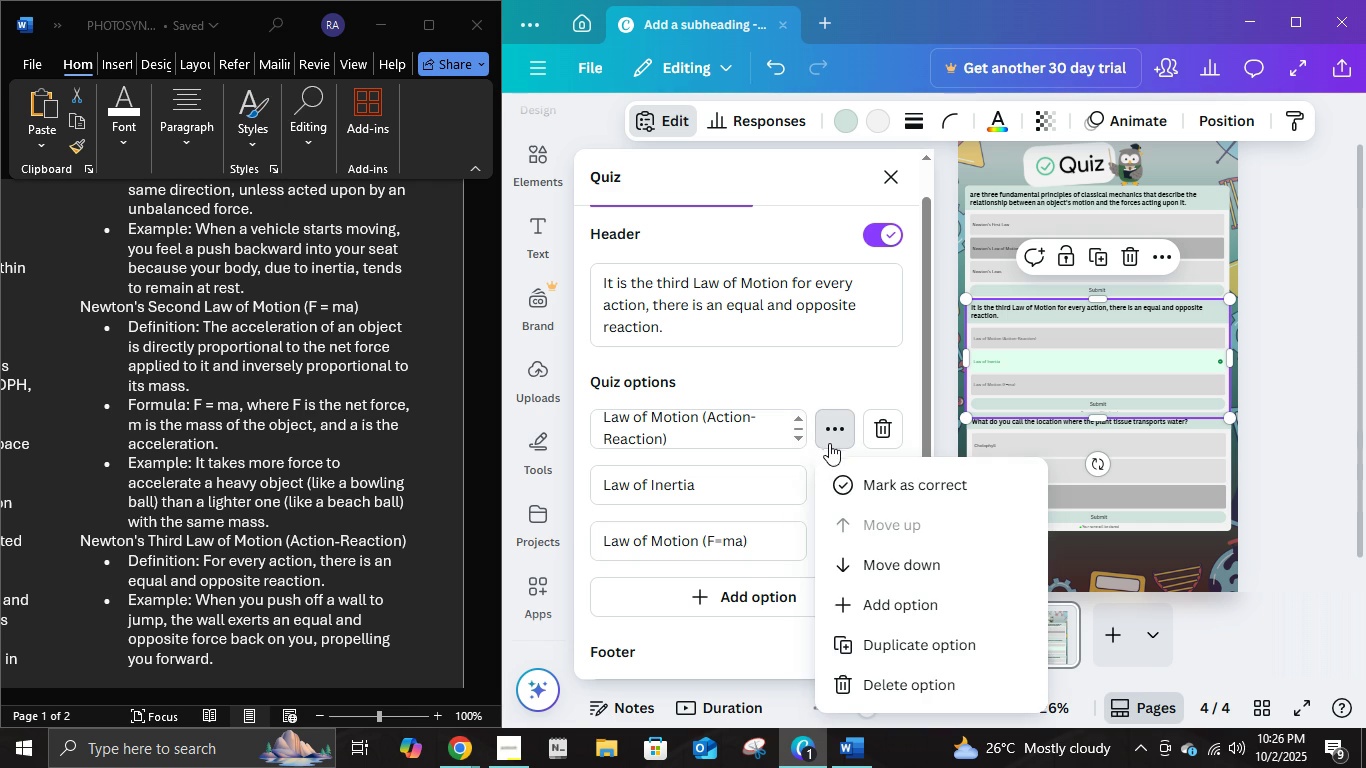 
left_click([896, 483])
 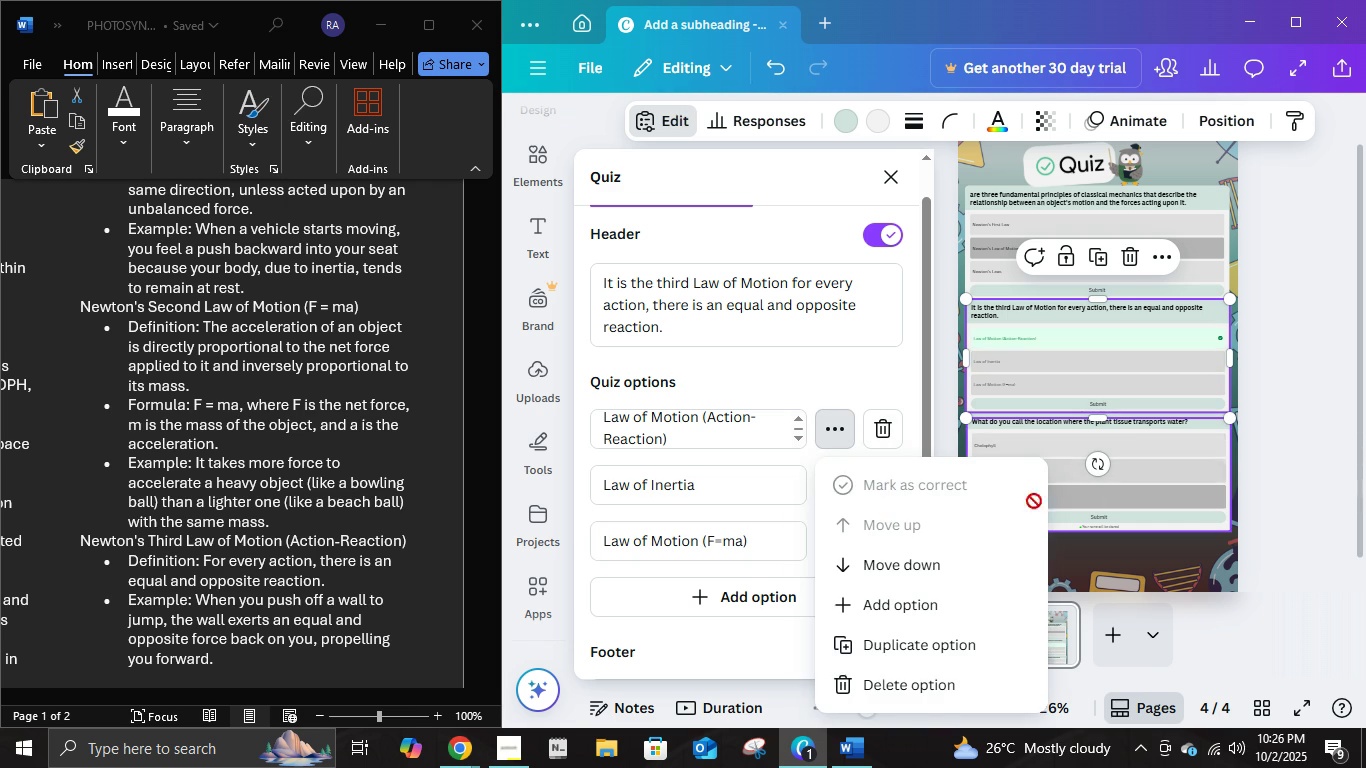 
left_click([1154, 475])
 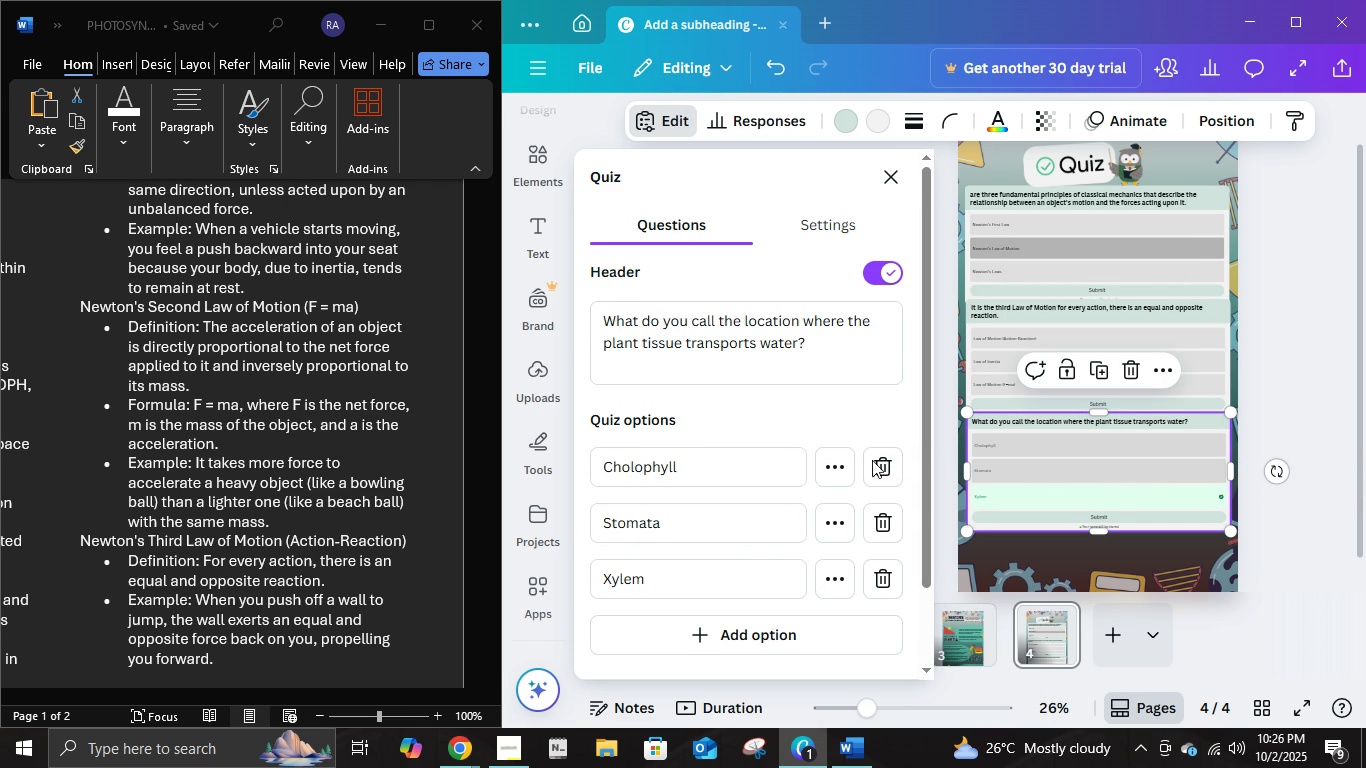 
left_click([785, 350])
 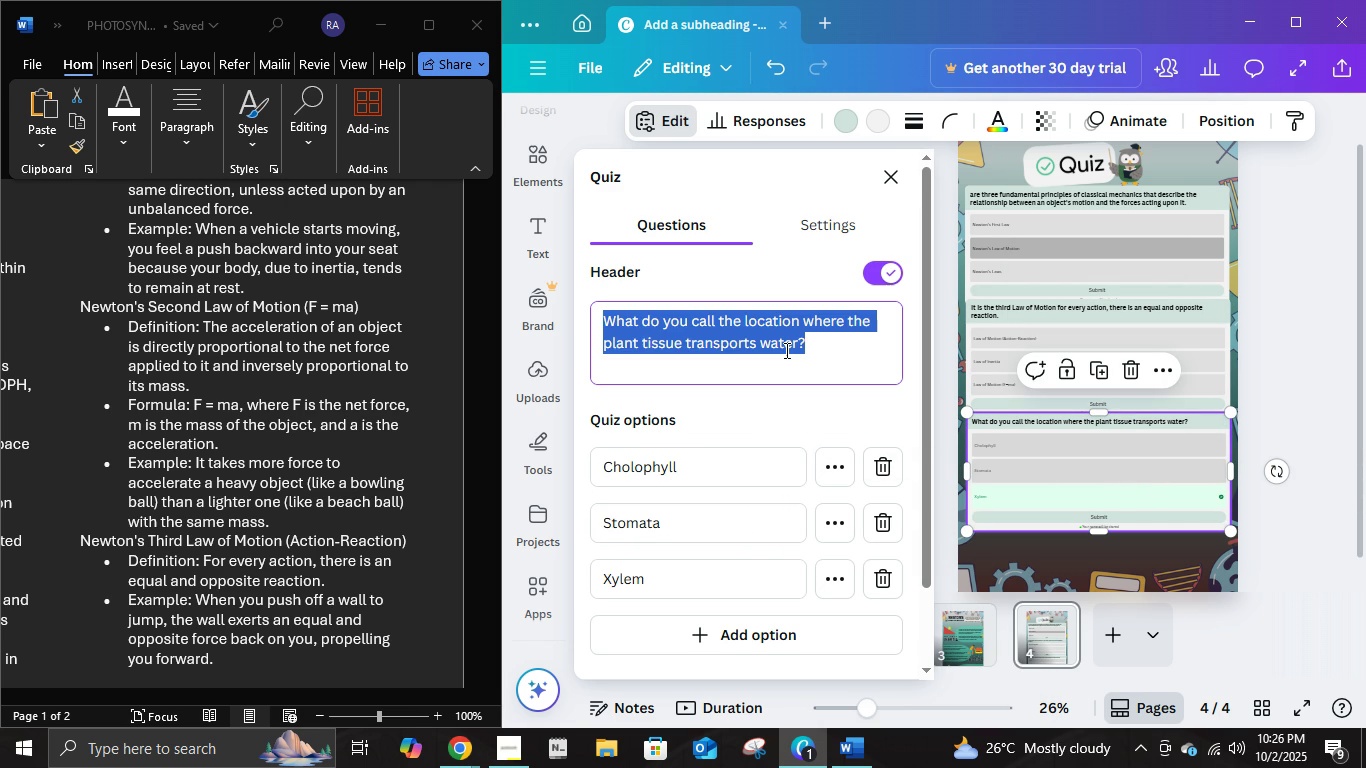 
key(Control+ControlLeft)
 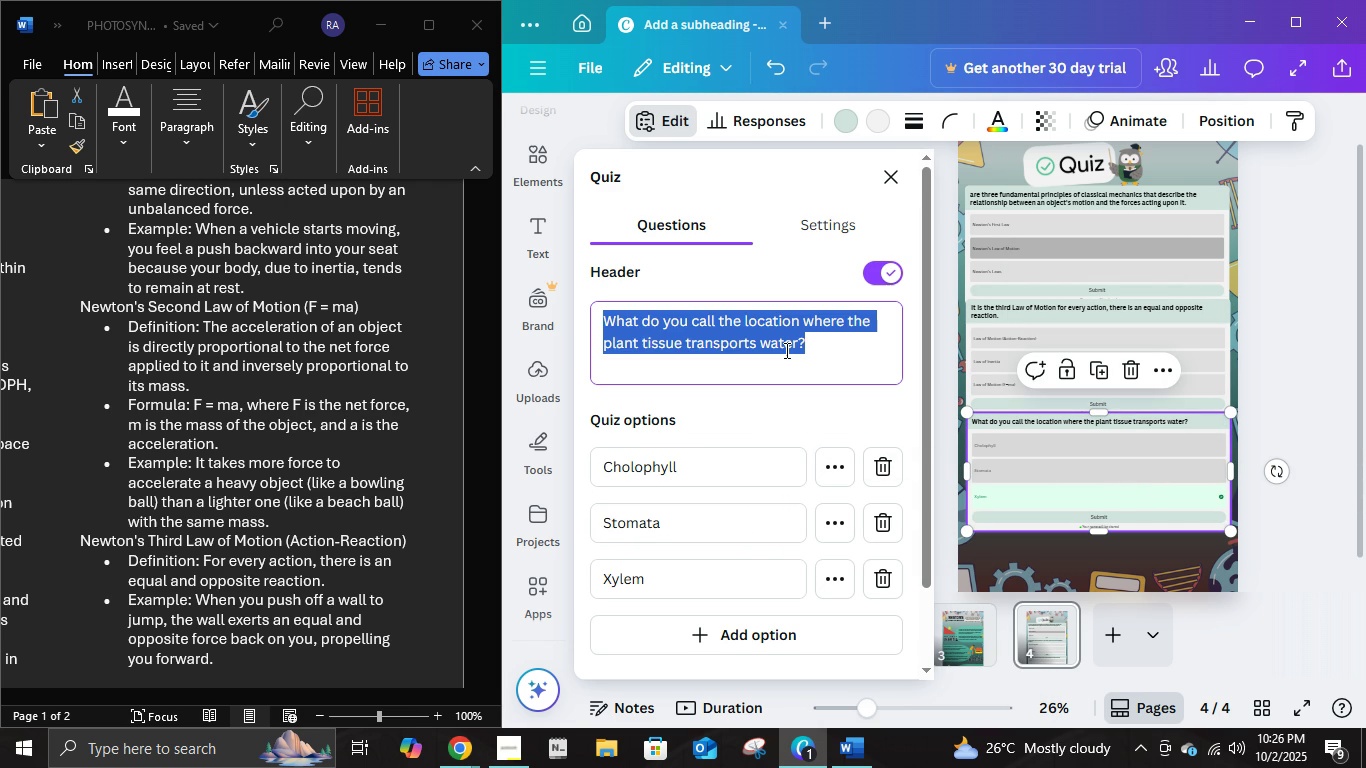 
key(Control+A)